 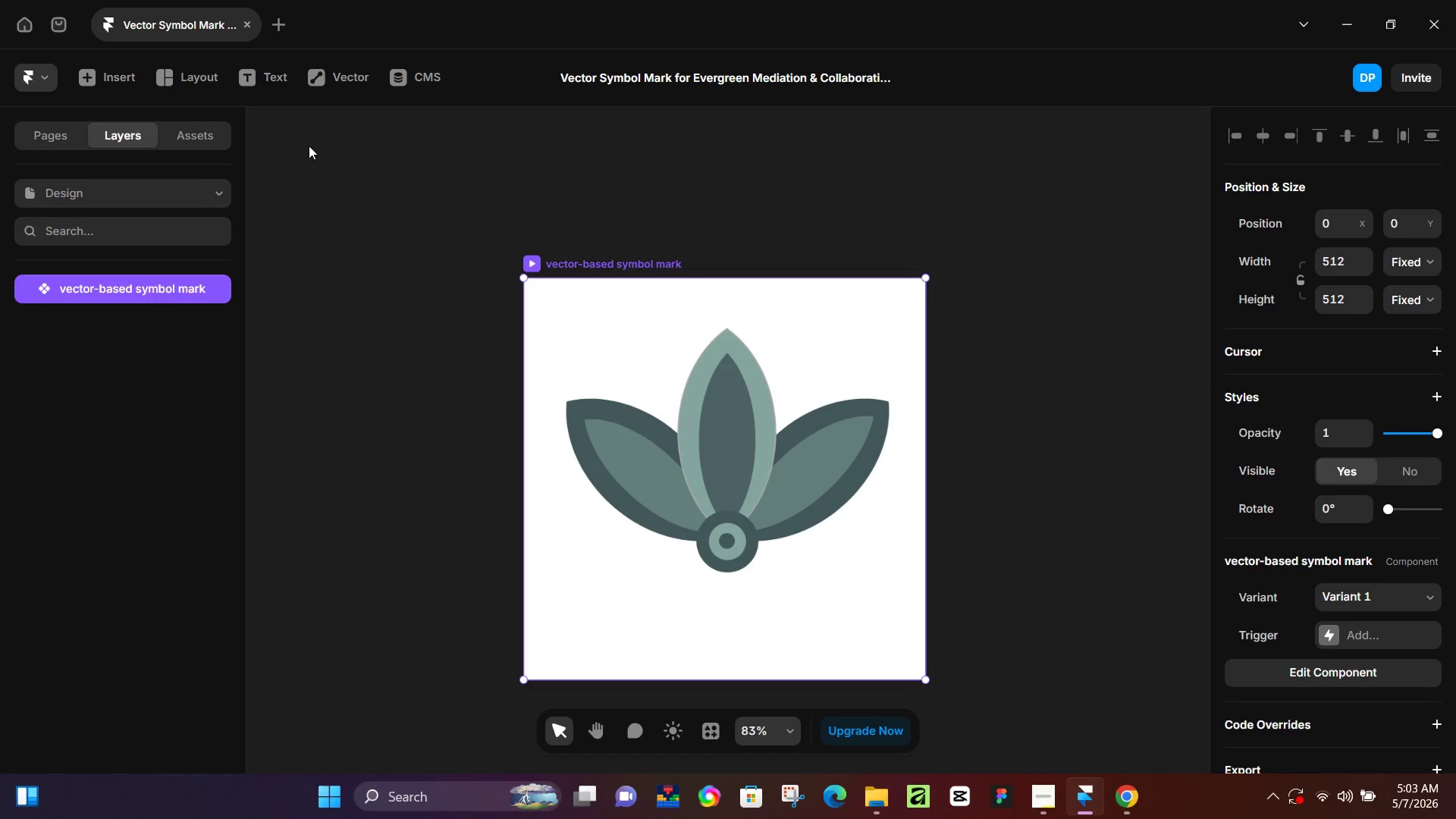 
double_click([608, 341])
 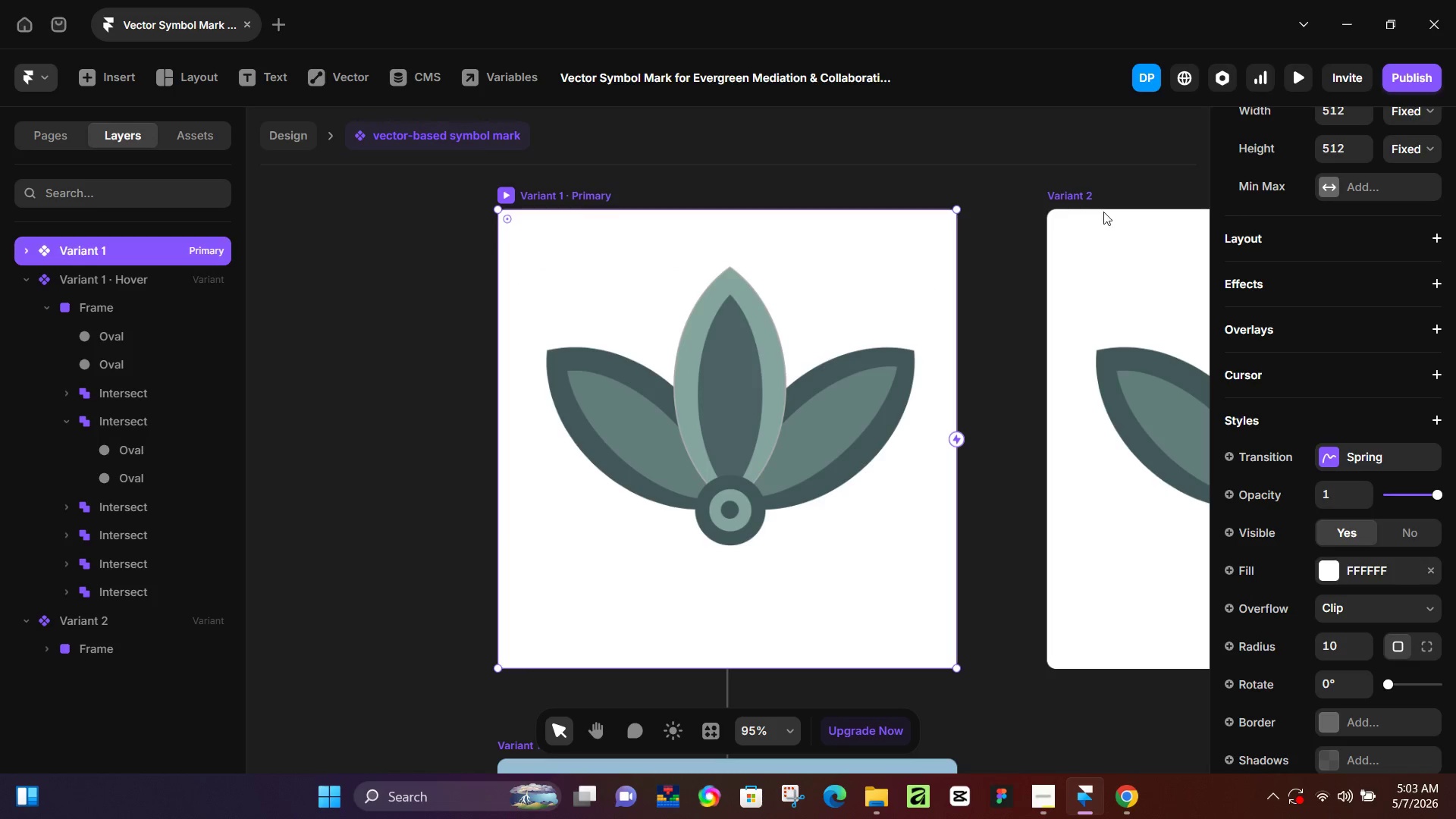 
left_click([1078, 195])
 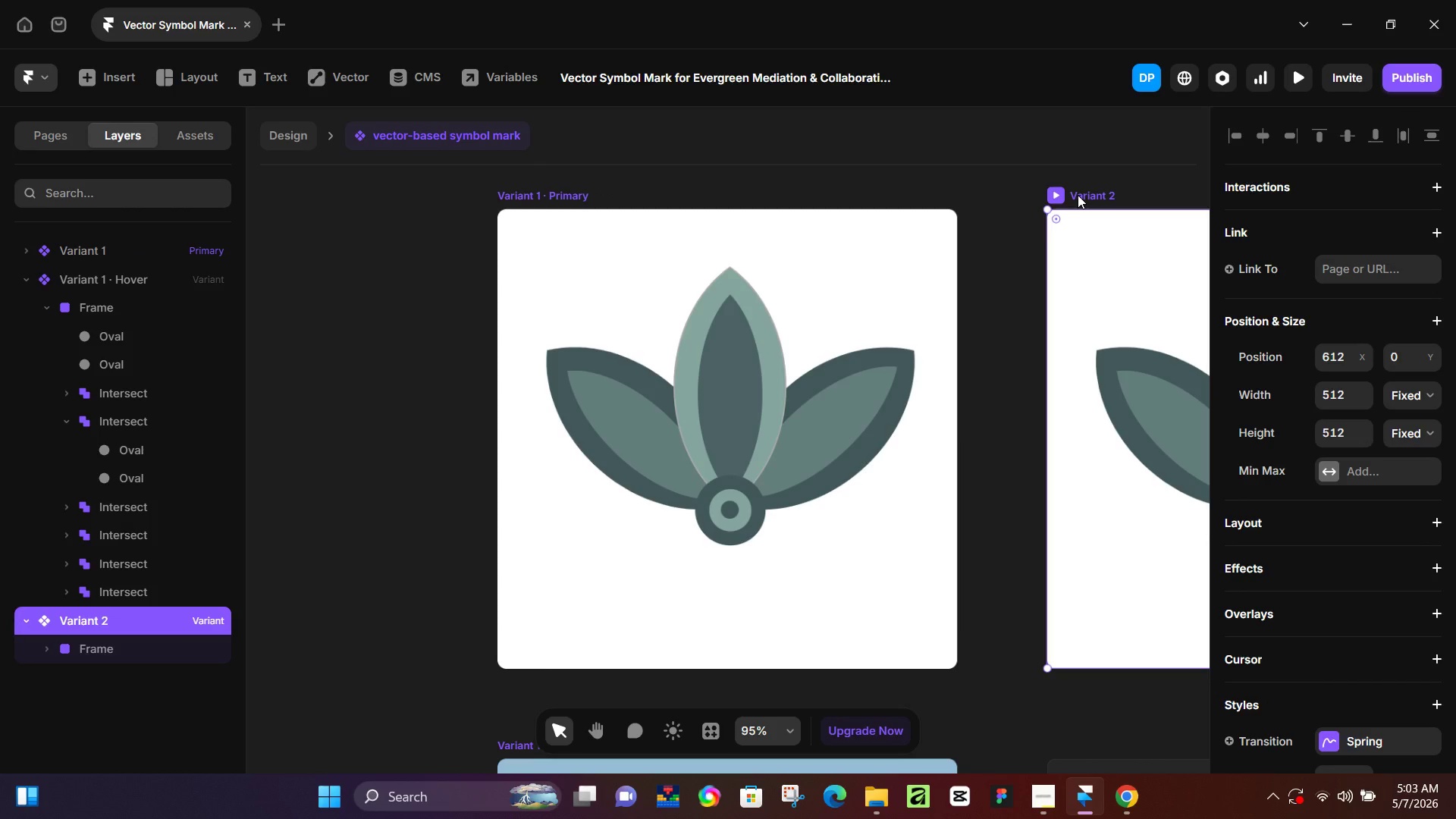 
key(Backspace)
 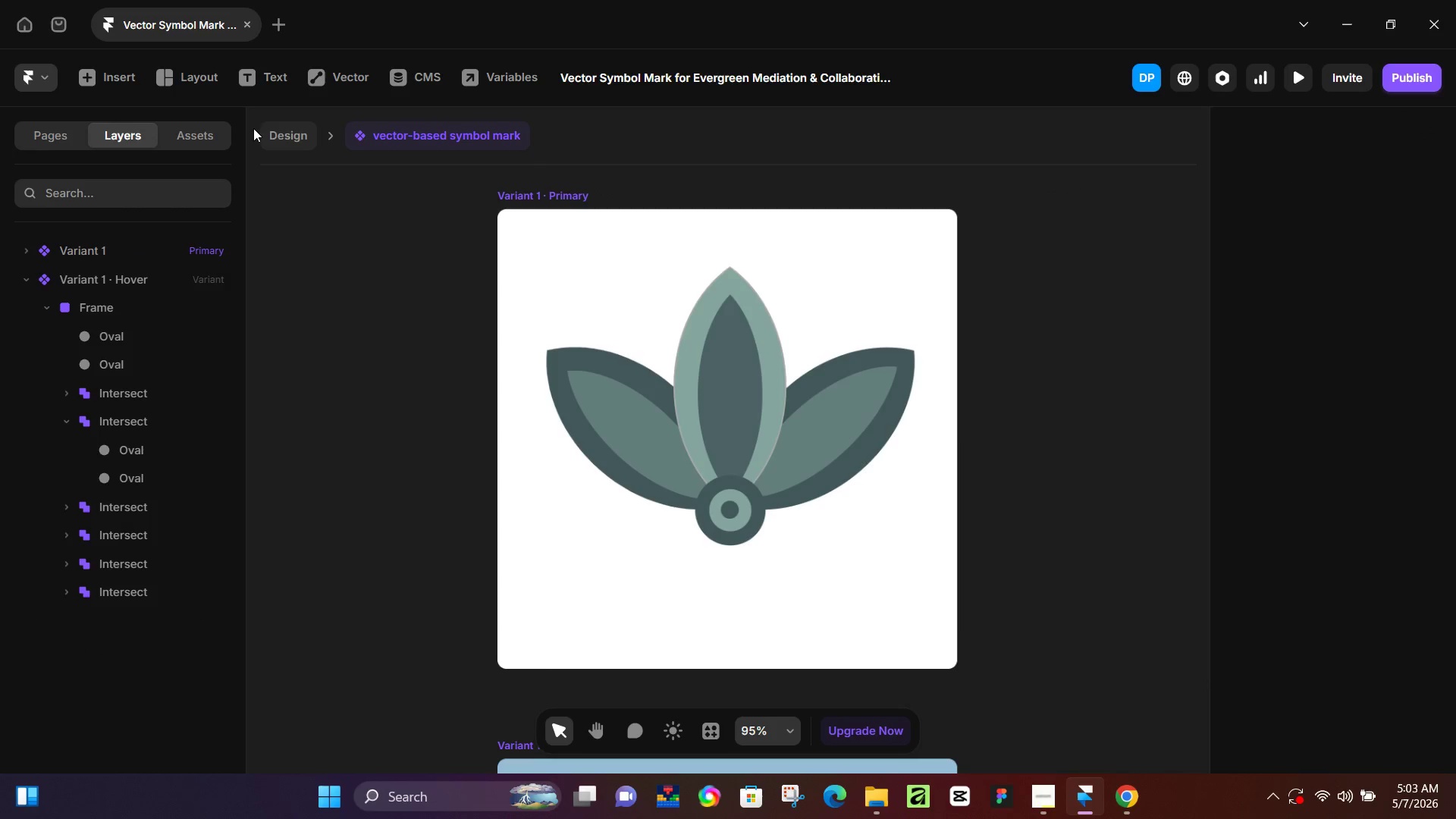 
left_click([284, 129])
 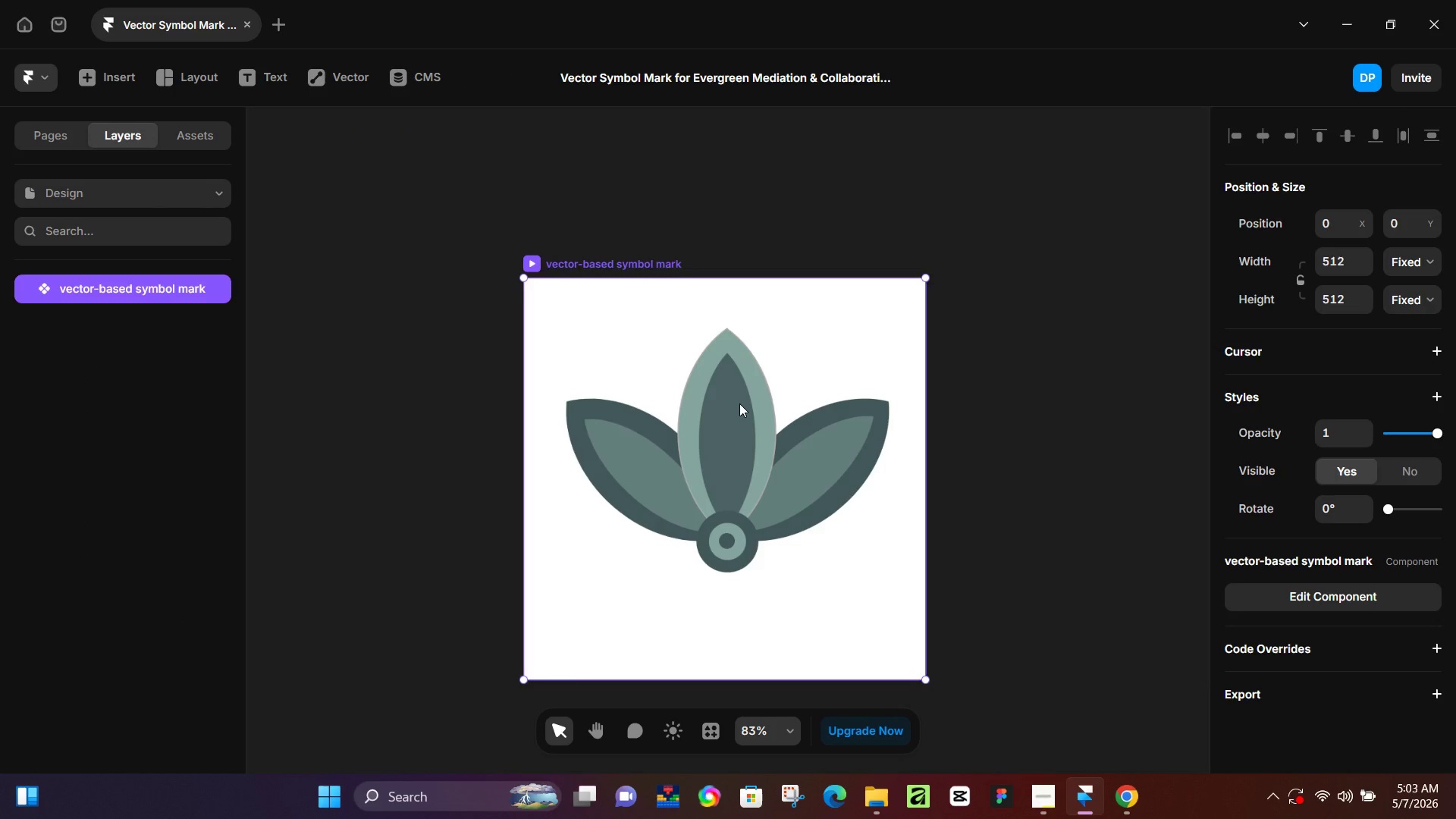 
double_click([739, 401])
 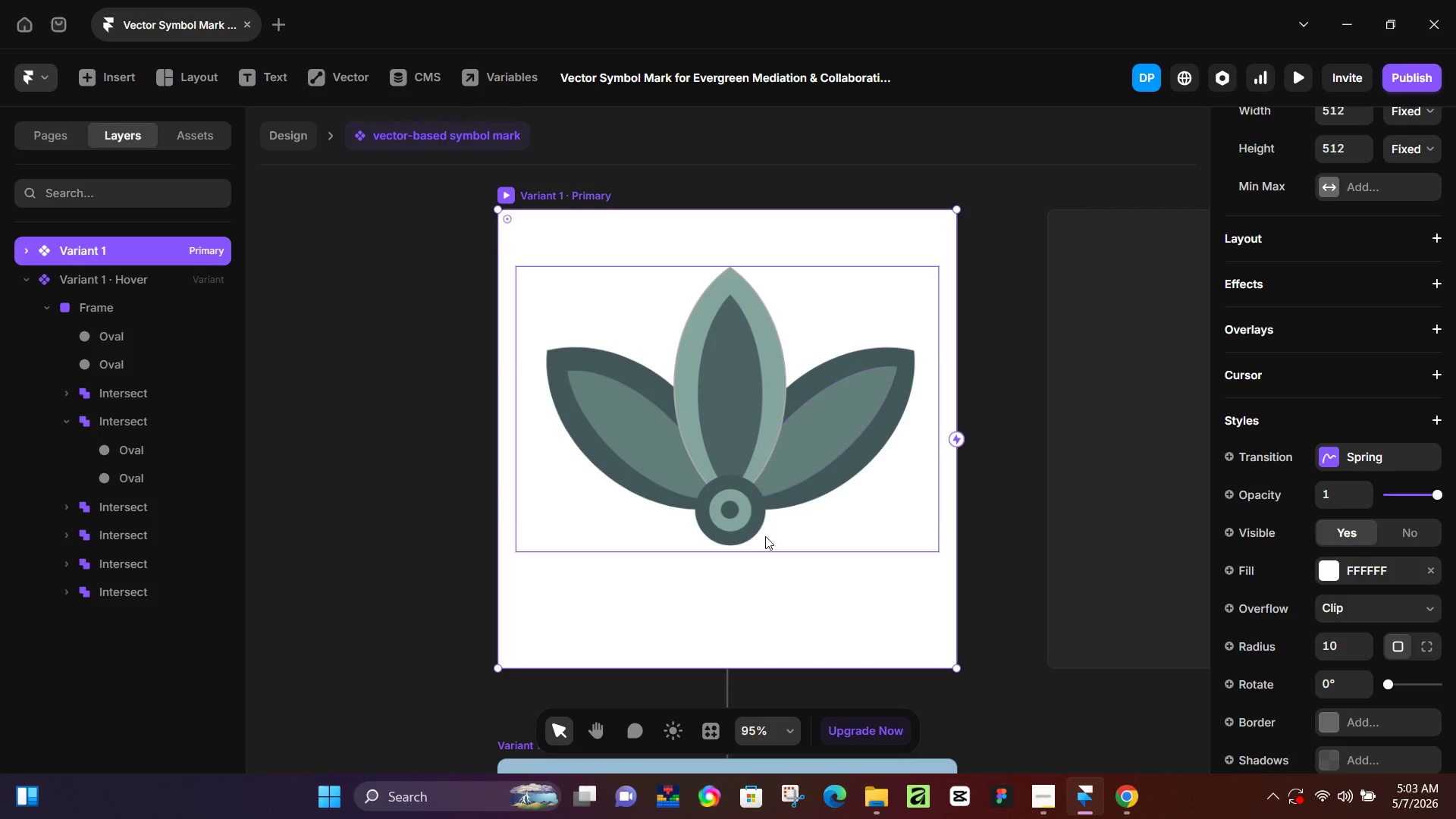 
left_click([796, 545])
 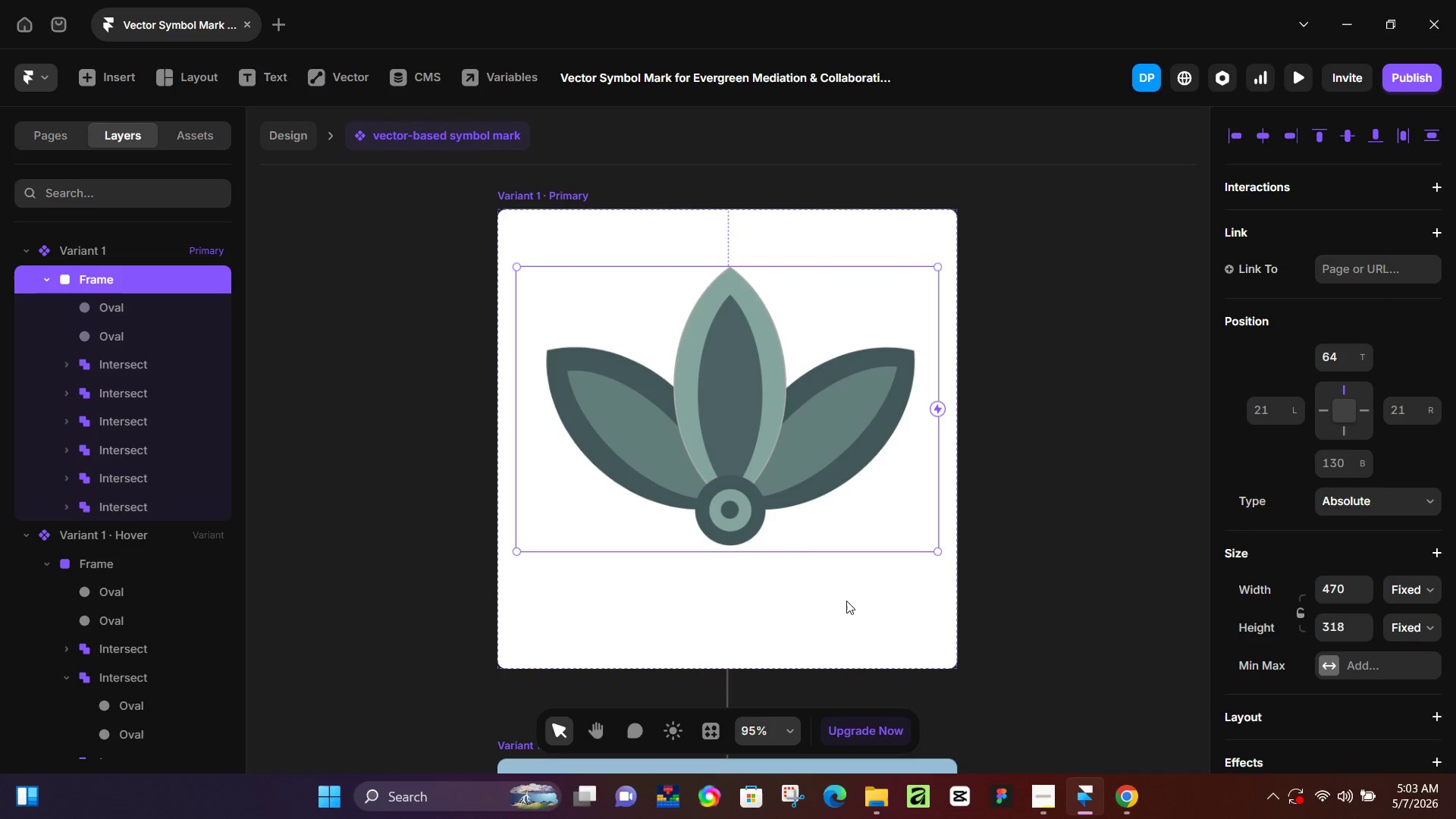 
scroll: coordinate [847, 595], scroll_direction: down, amount: 3.0
 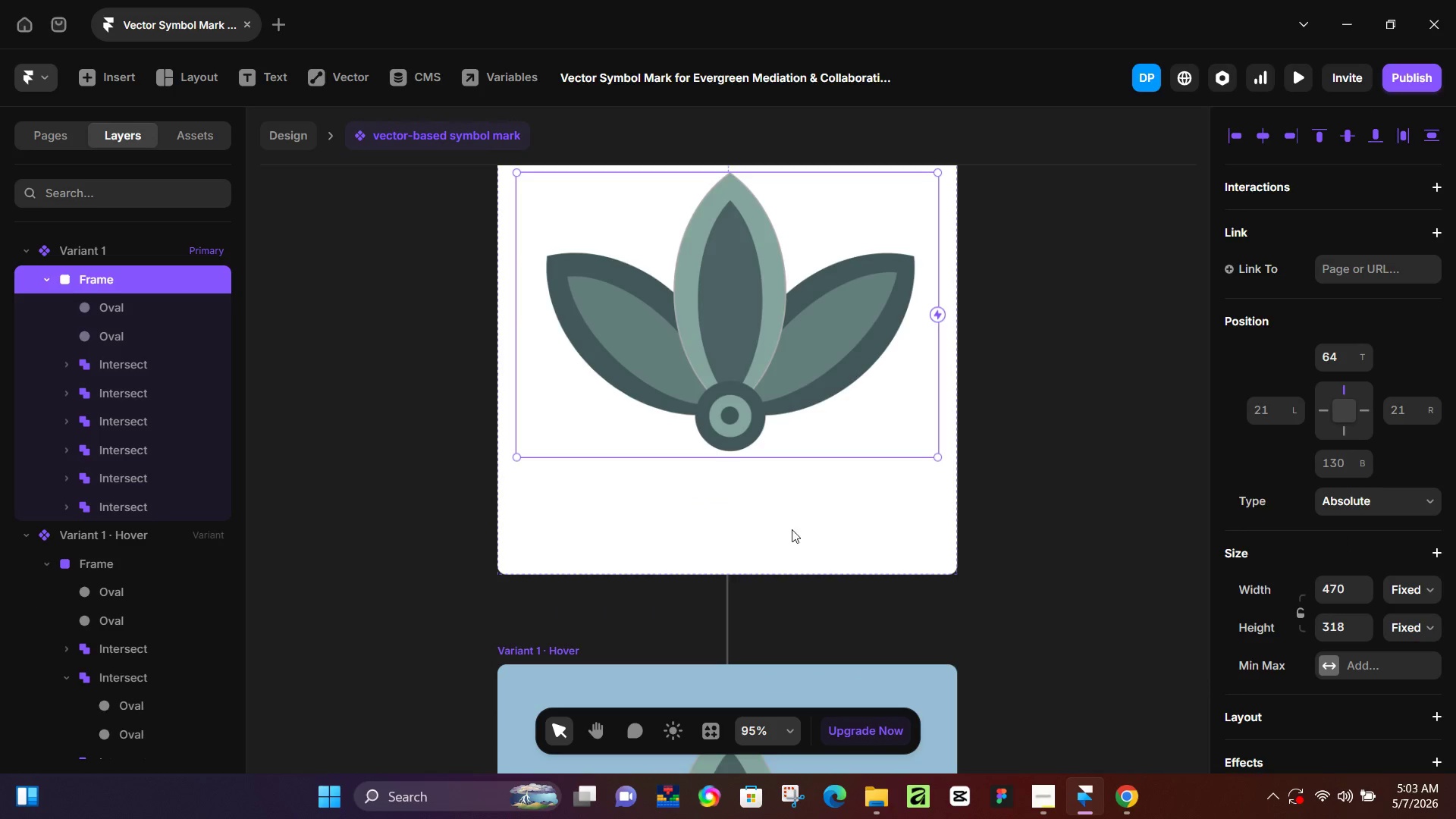 
scroll: coordinate [785, 524], scroll_direction: up, amount: 4.0
 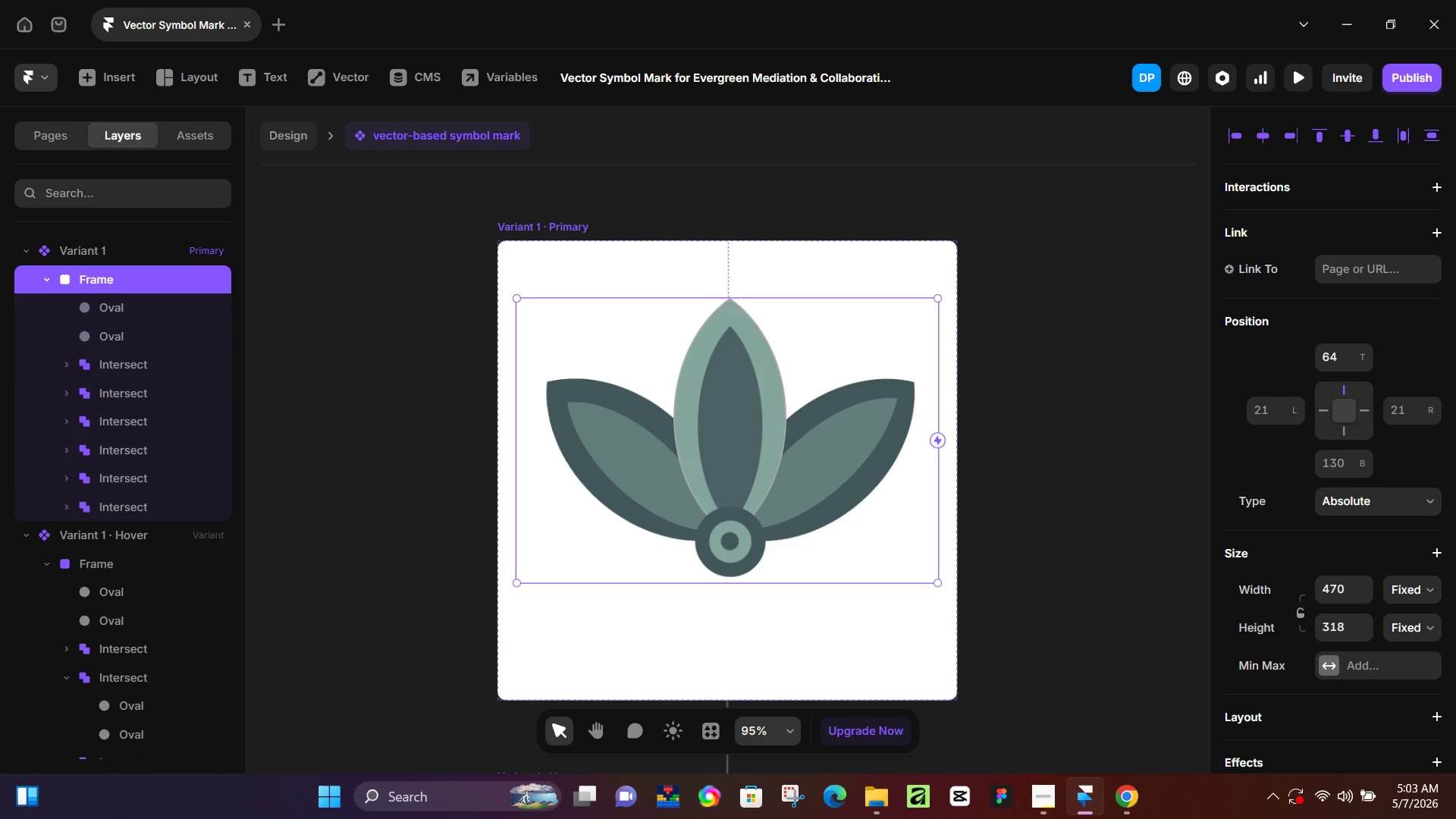 
left_click([1041, 812])